 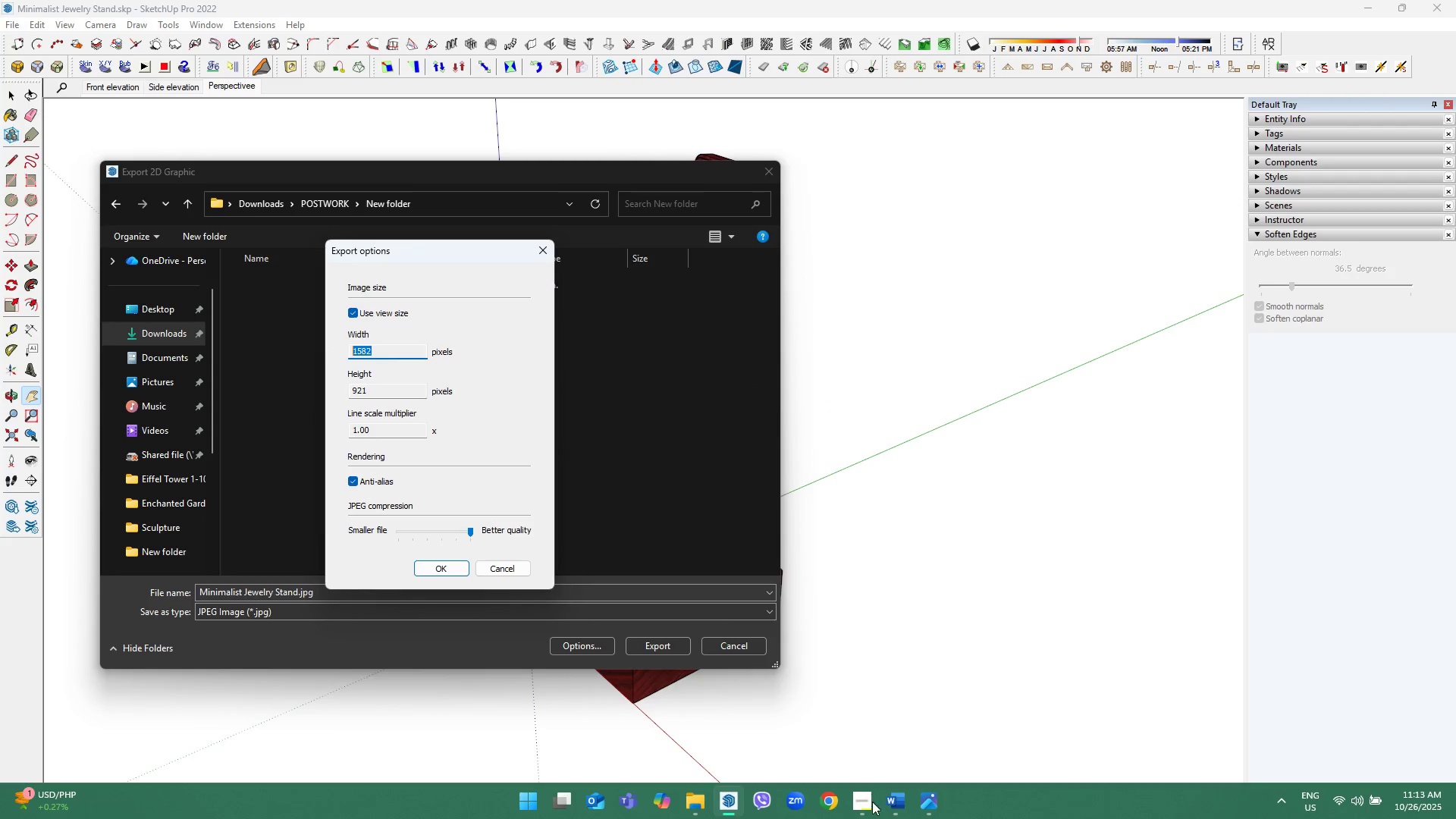 
type(1920)
 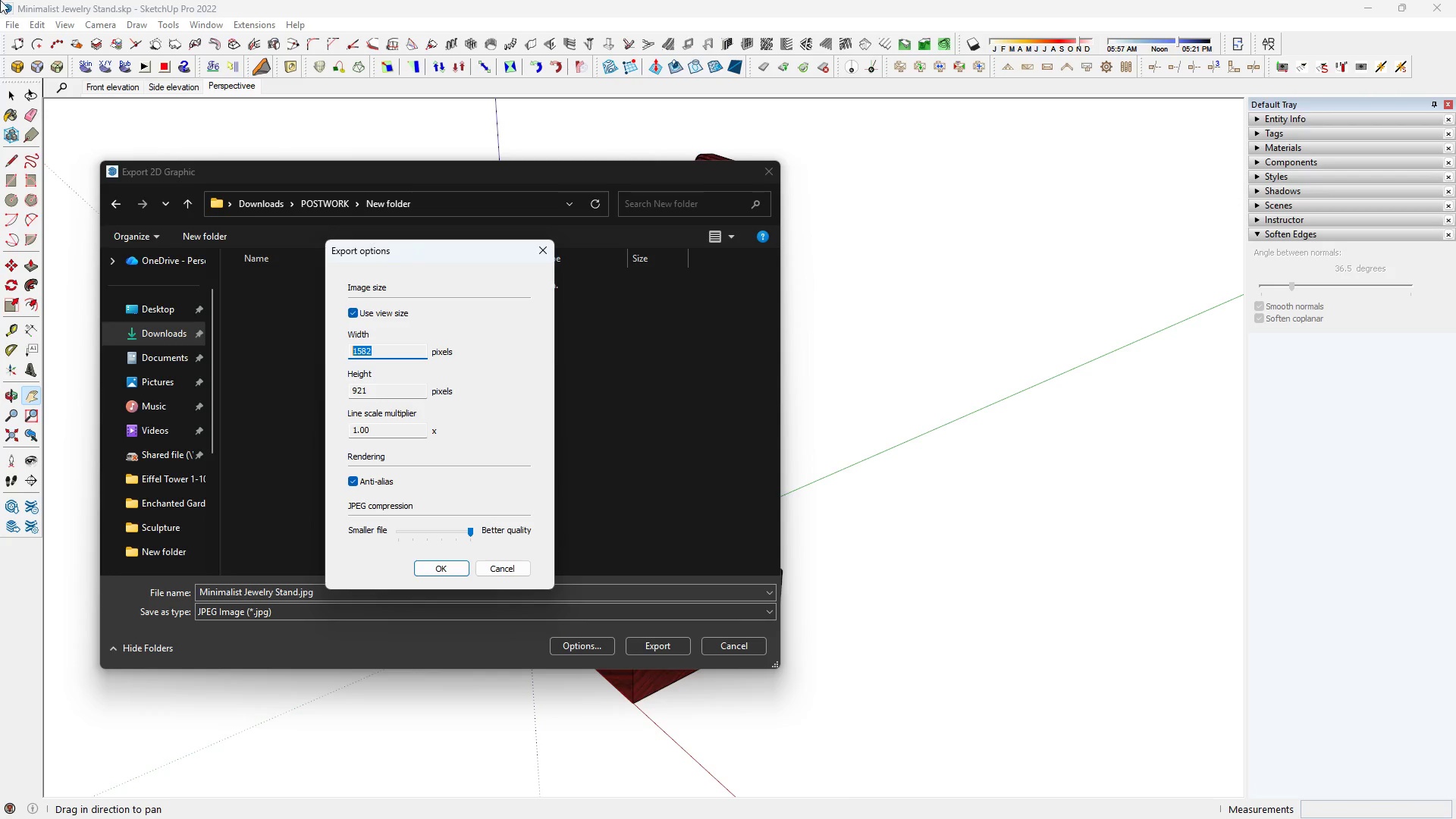 
scroll: coordinate [0, 2], scroll_direction: up, amount: 1.0
 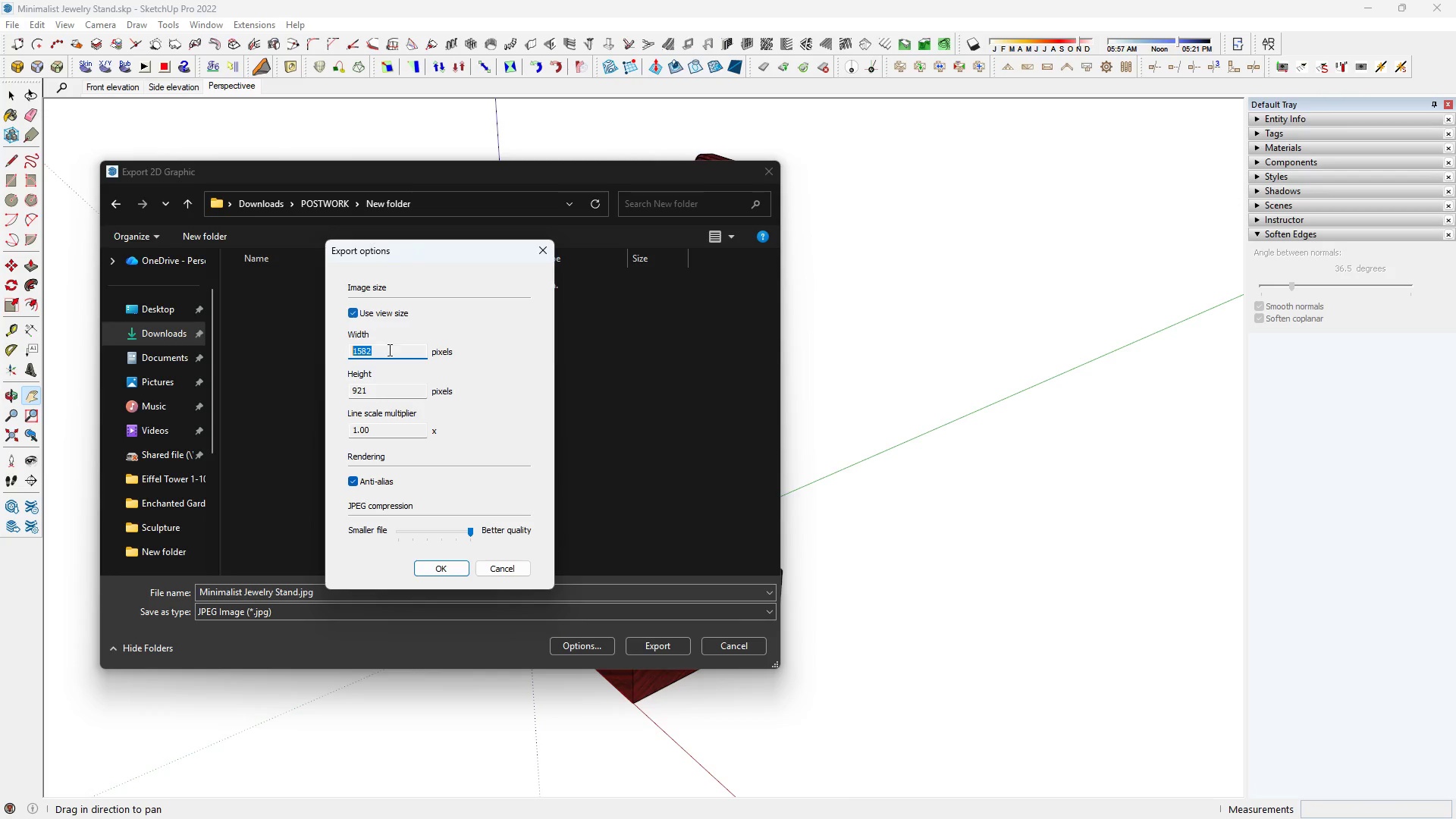 
left_click([392, 355])
 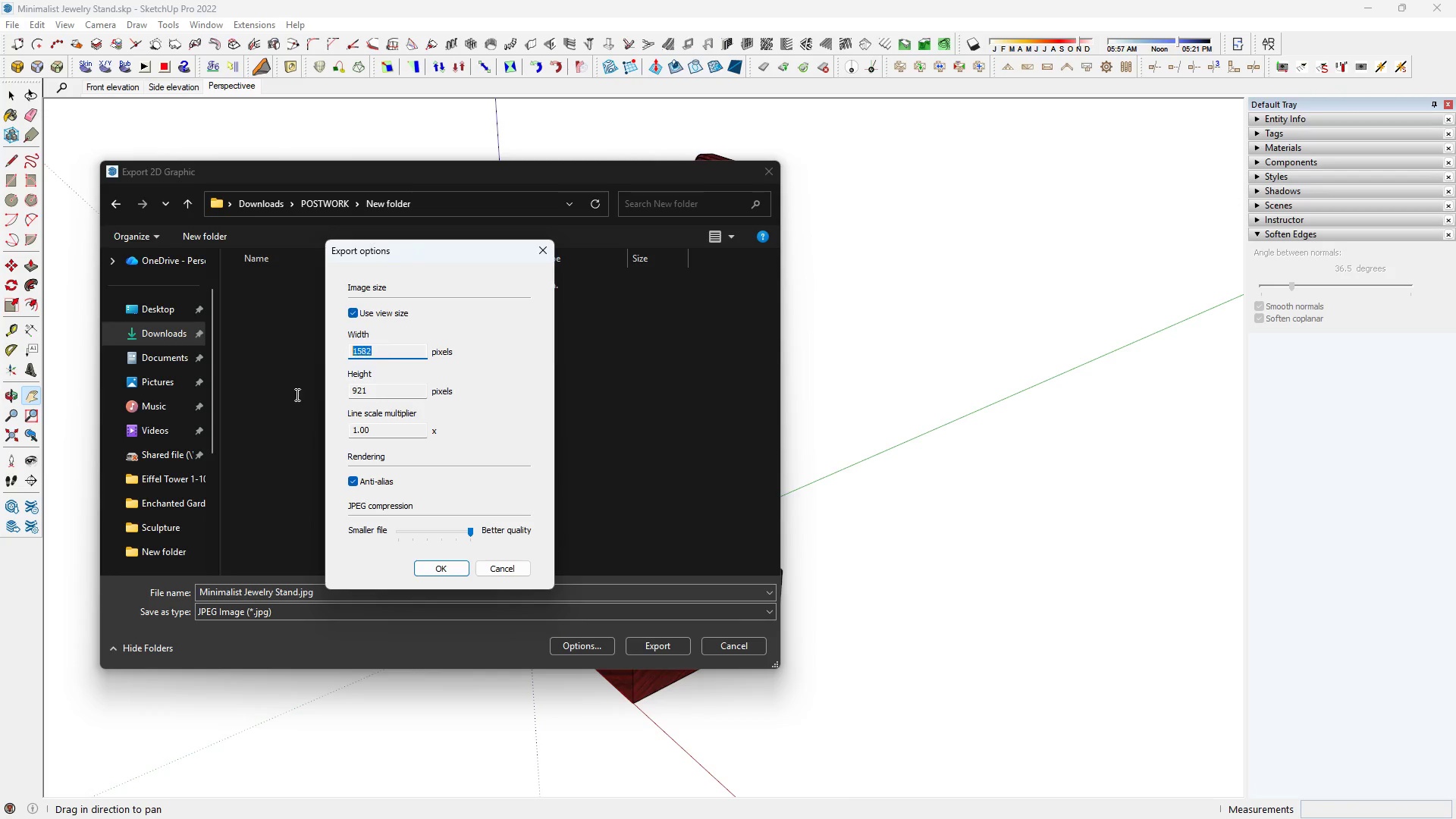 
left_click_drag(start_coordinate=[381, 351], to_coordinate=[246, 415])
 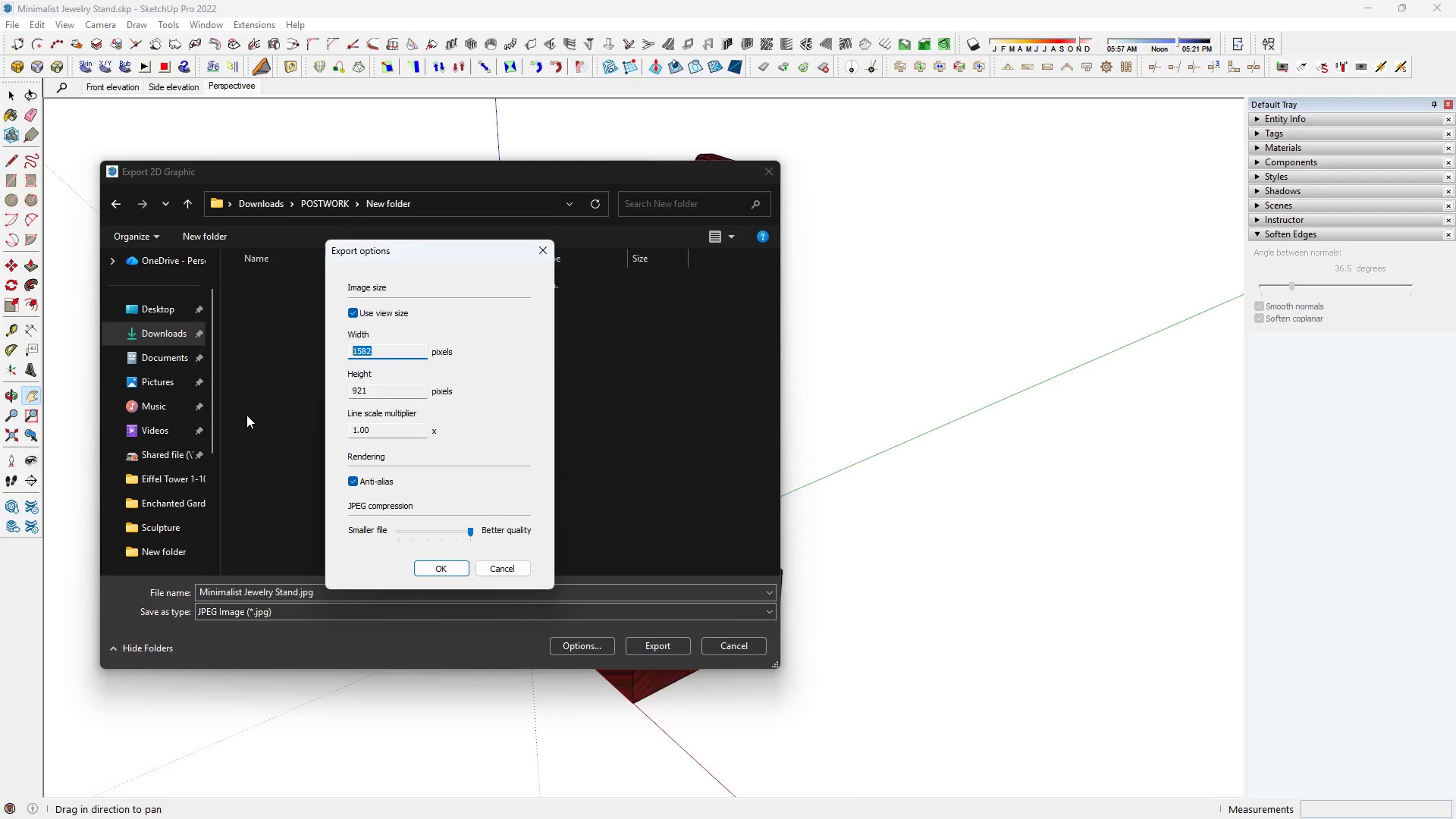 
type(1111222)
 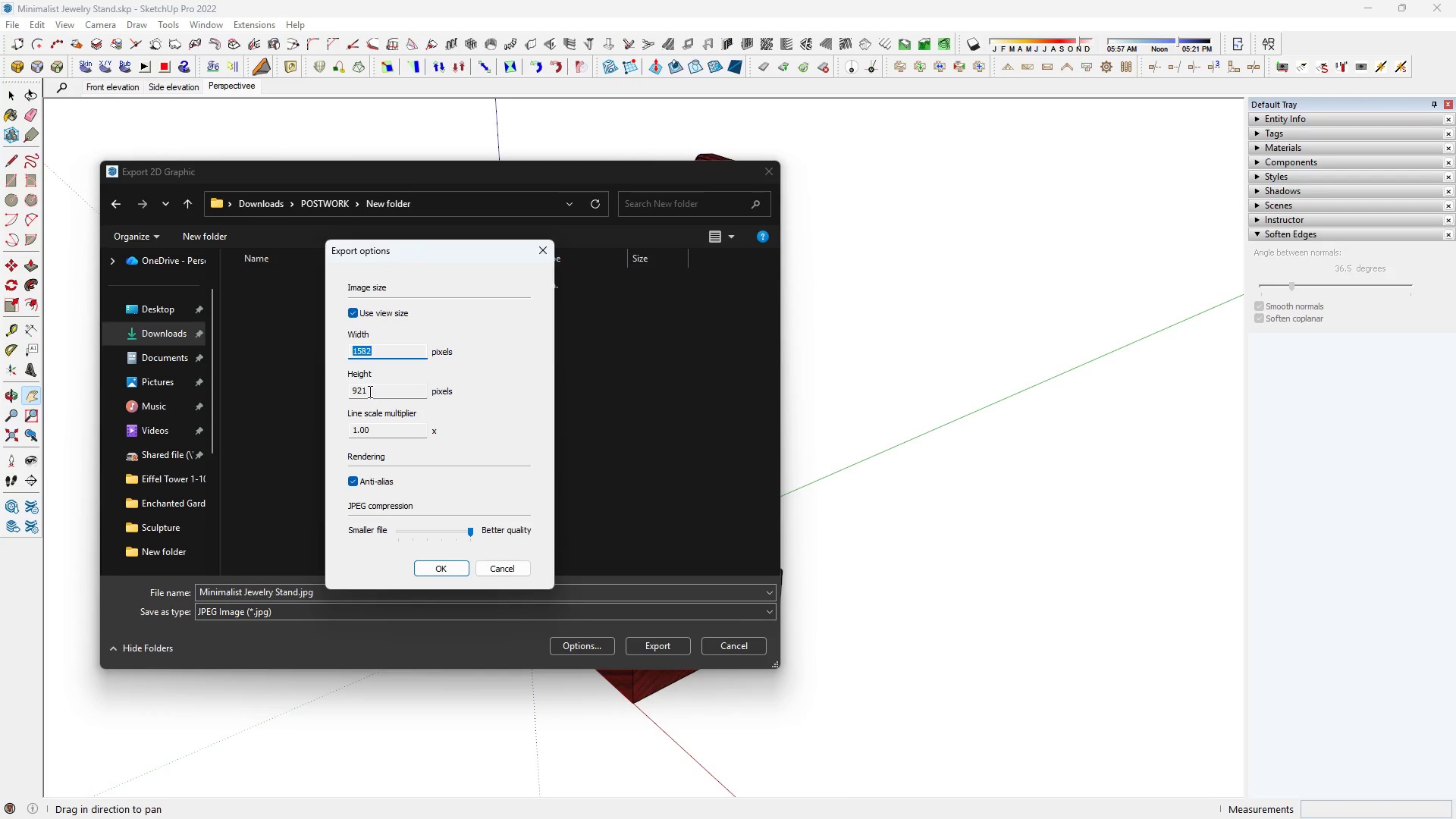 
left_click_drag(start_coordinate=[369, 391], to_coordinate=[363, 391])
 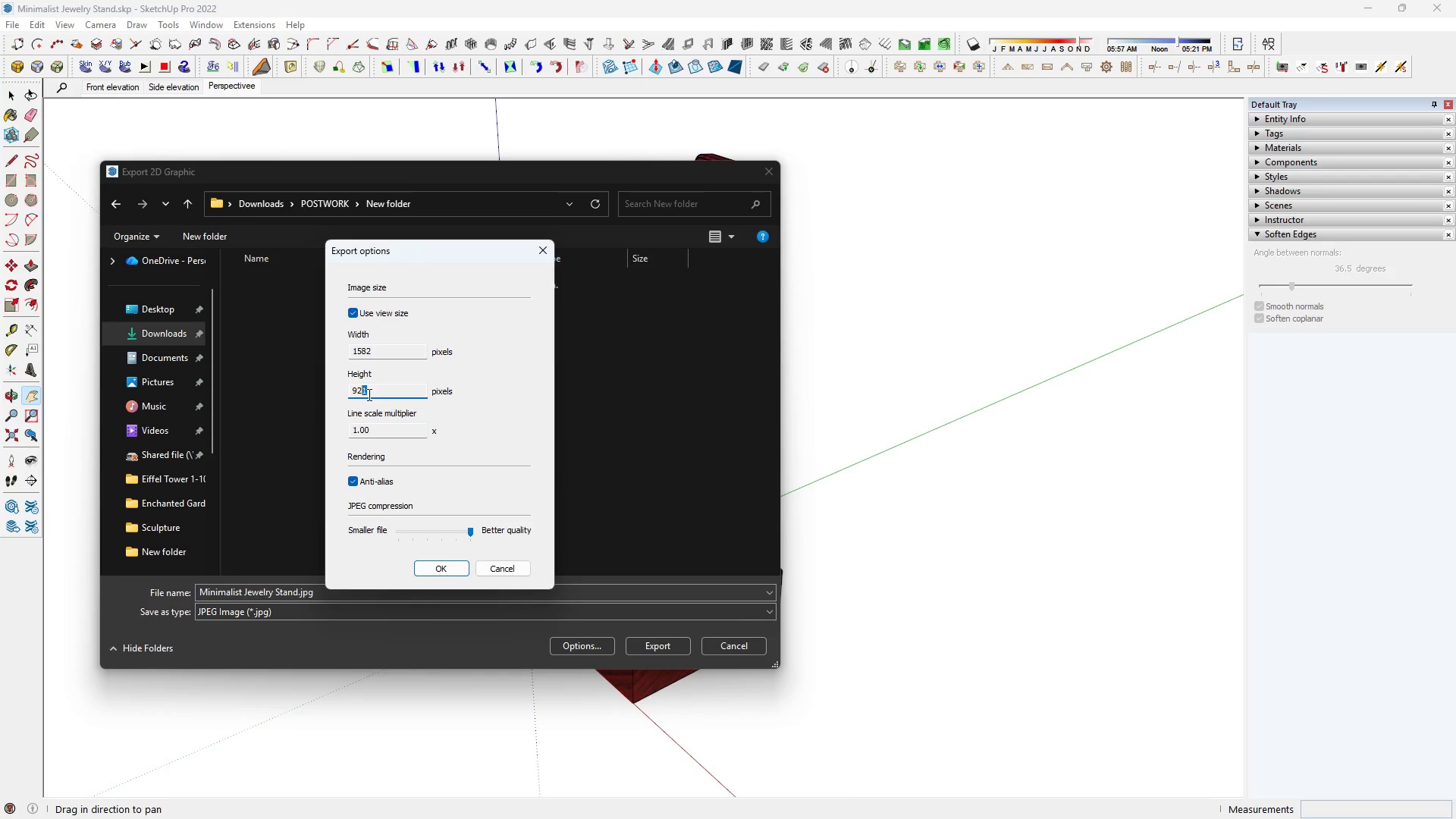 
left_click_drag(start_coordinate=[368, 394], to_coordinate=[328, 397])
 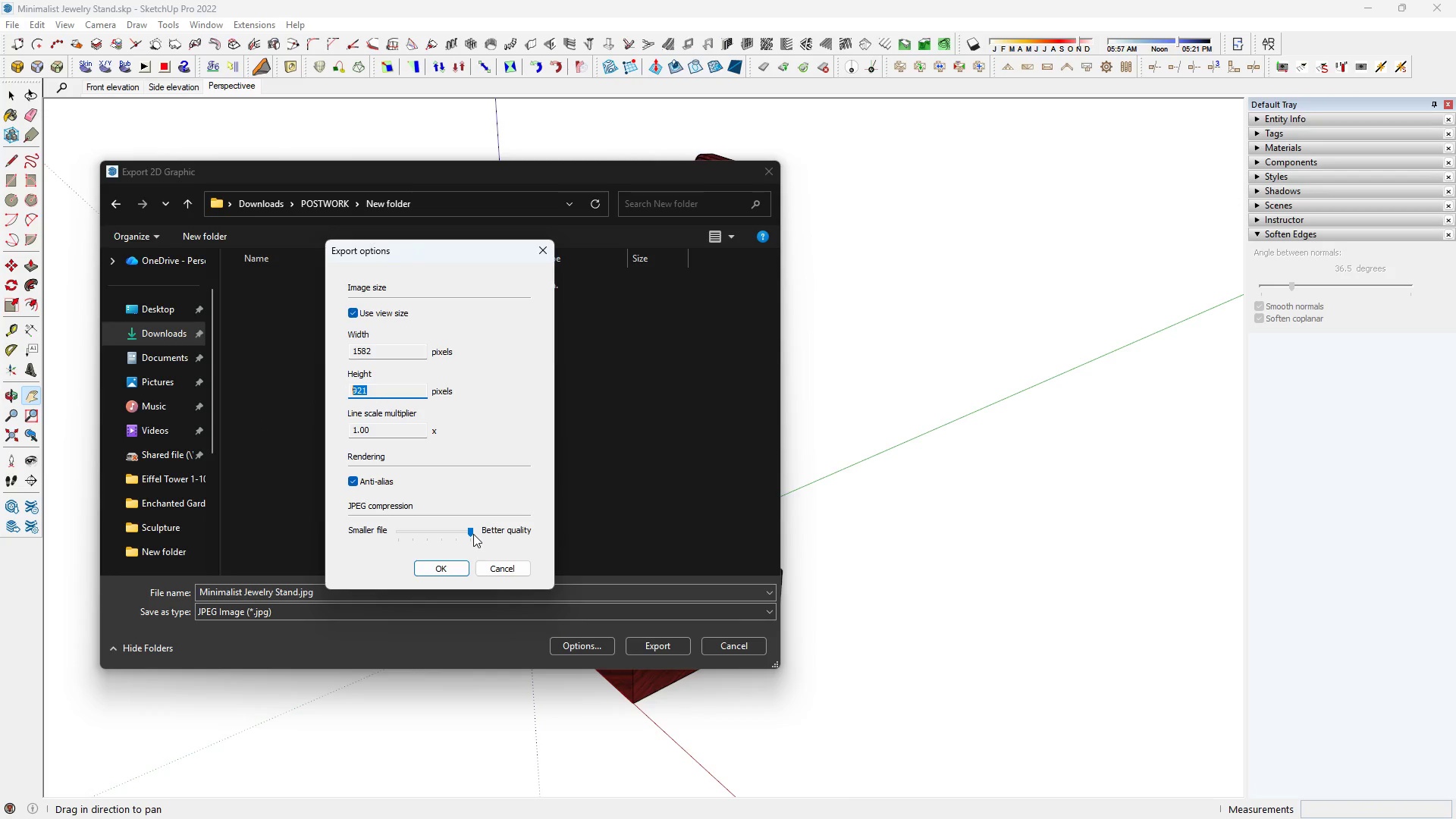 
left_click_drag(start_coordinate=[472, 532], to_coordinate=[450, 532])
 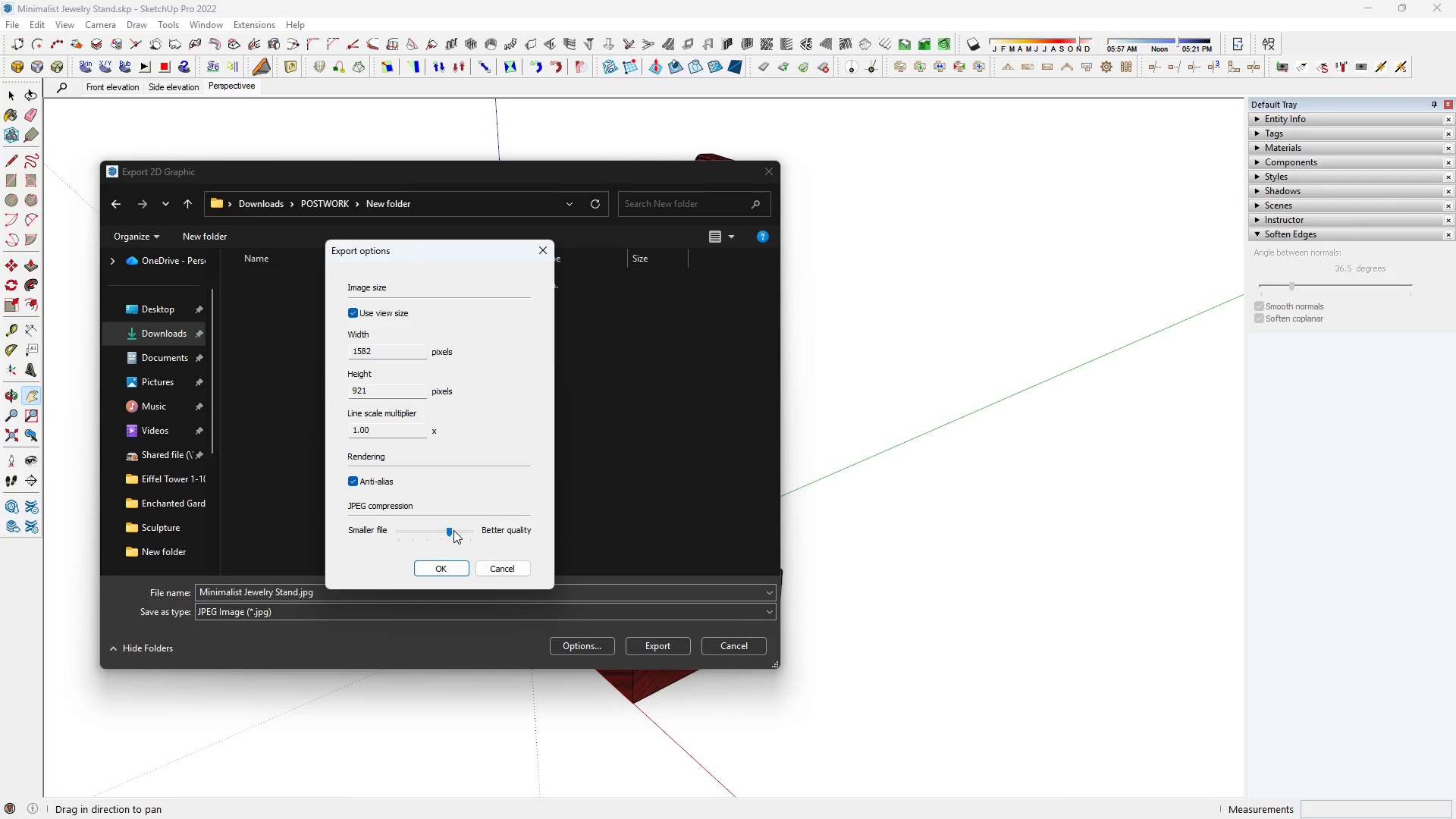 
left_click_drag(start_coordinate=[453, 530], to_coordinate=[494, 526])
 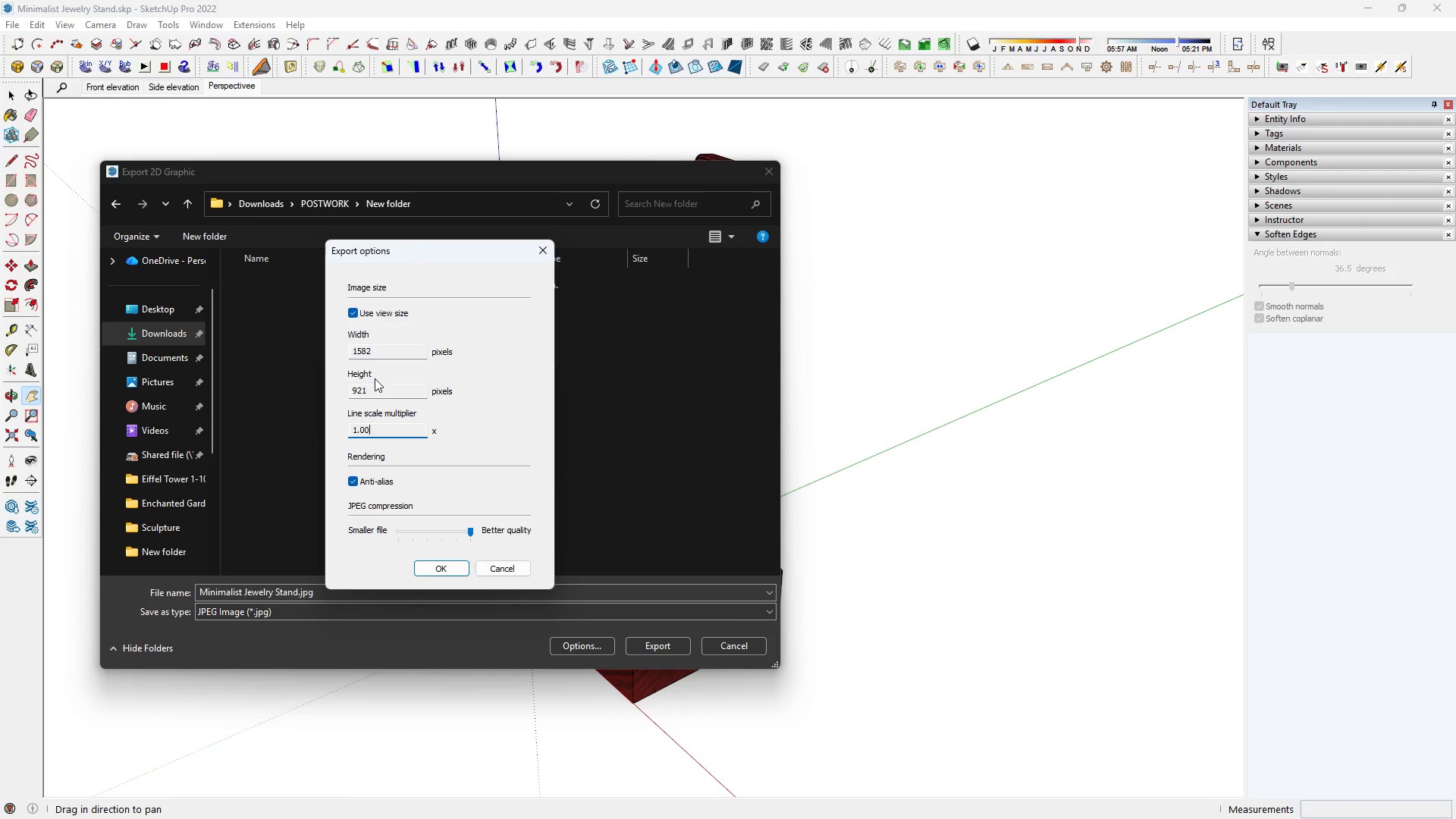 
left_click([375, 376])
 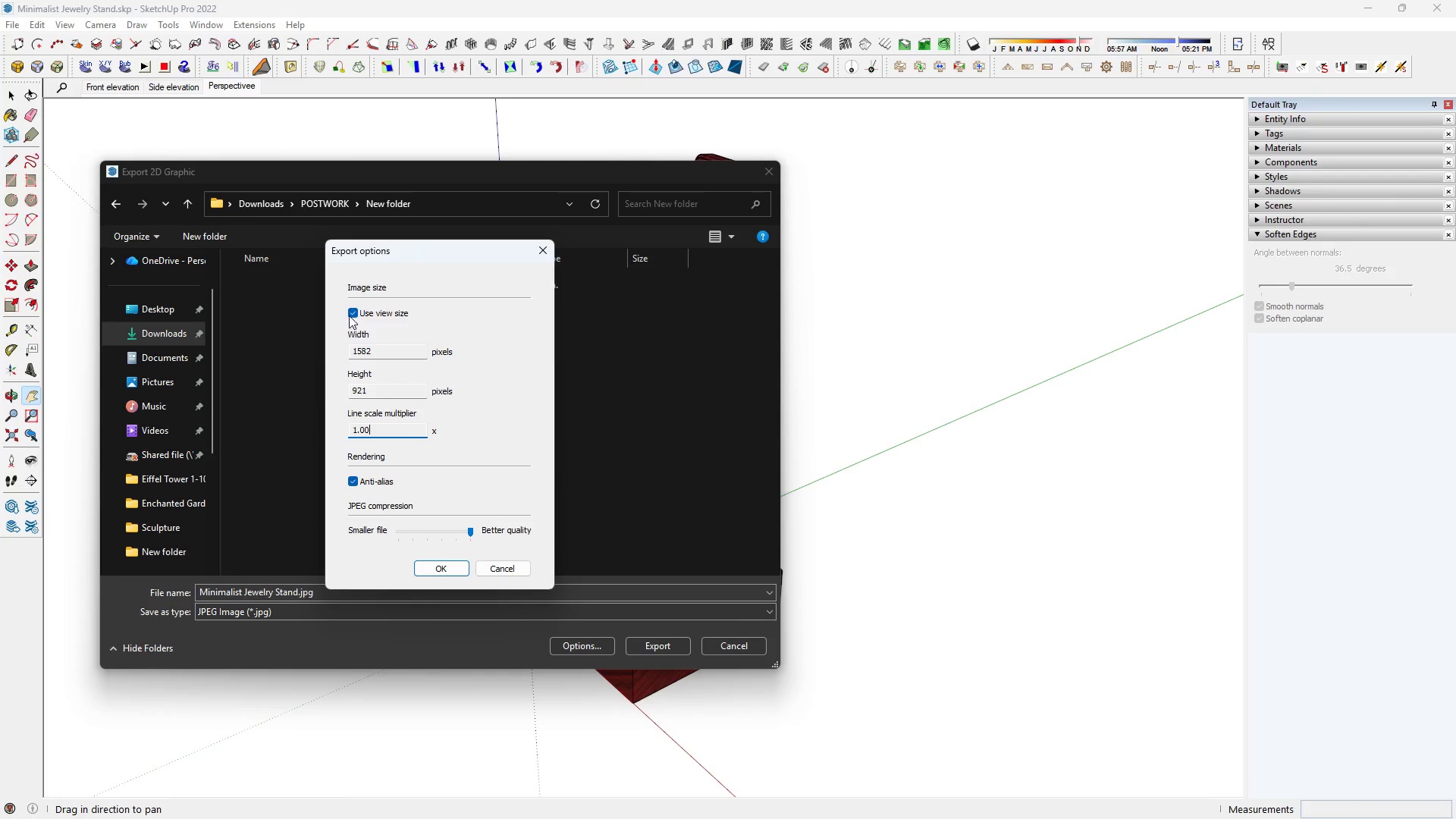 
left_click([350, 313])
 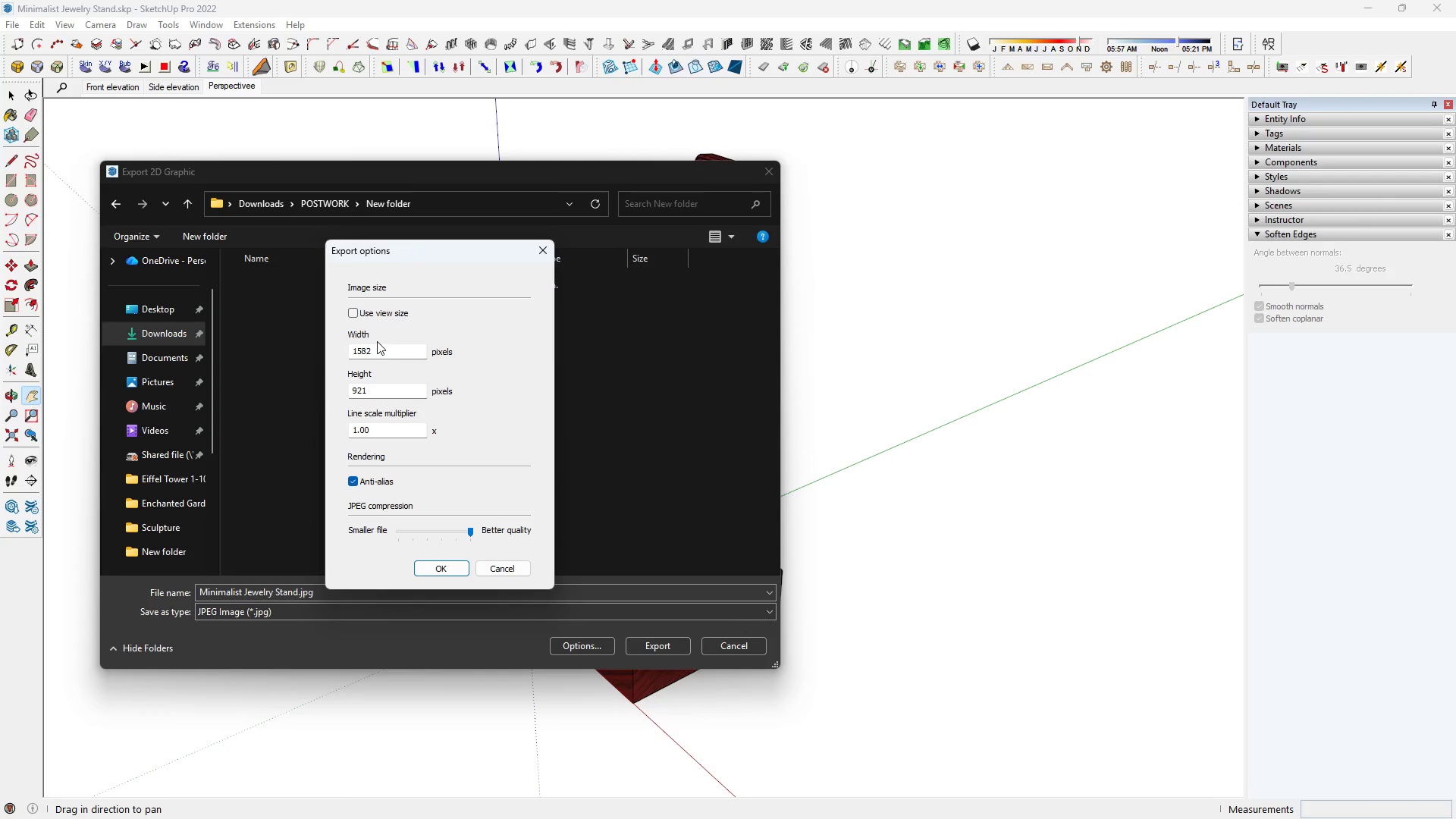 
left_click_drag(start_coordinate=[375, 348], to_coordinate=[307, 379])
 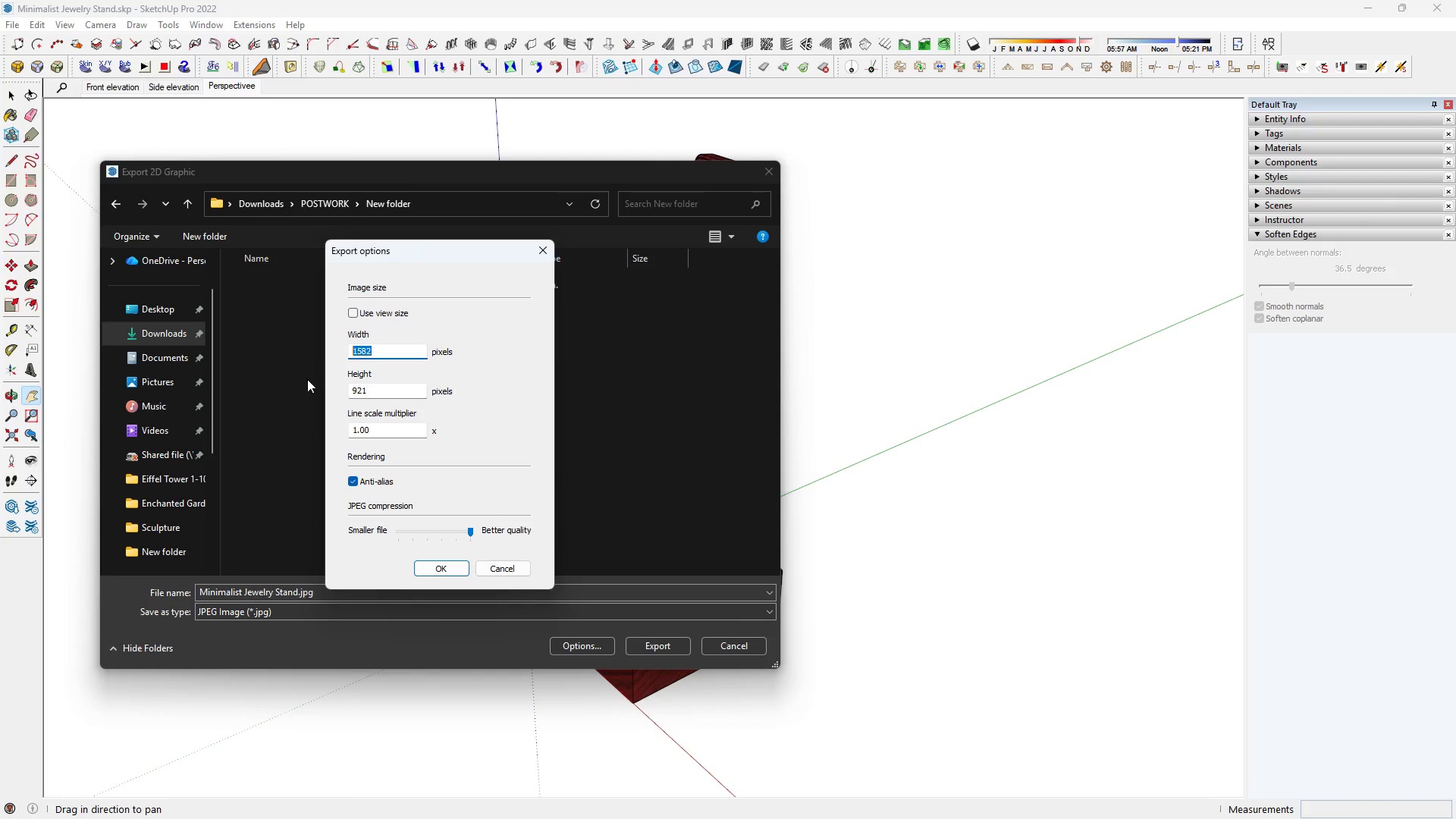 
type(1920)
 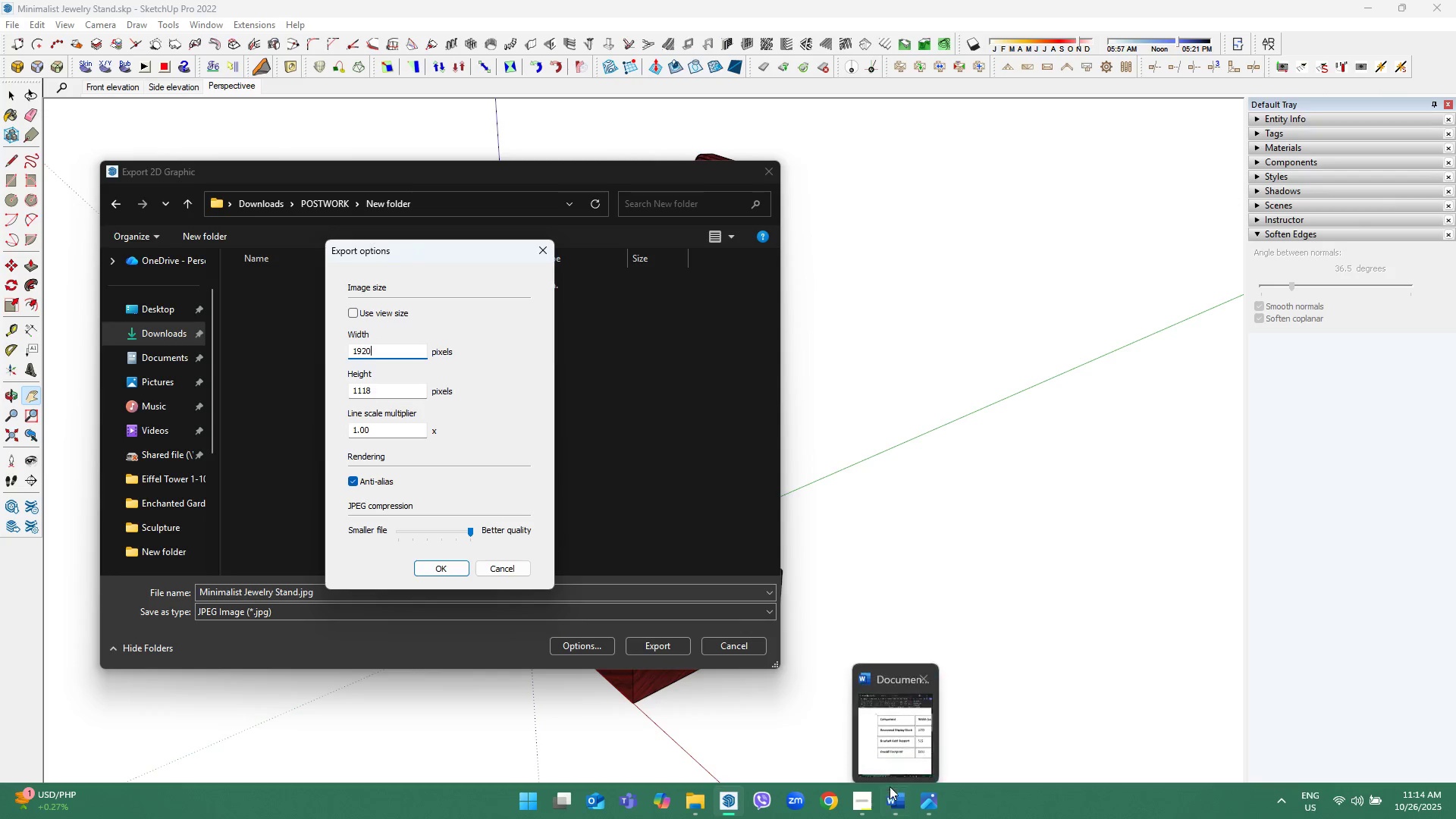 
left_click([867, 791])